 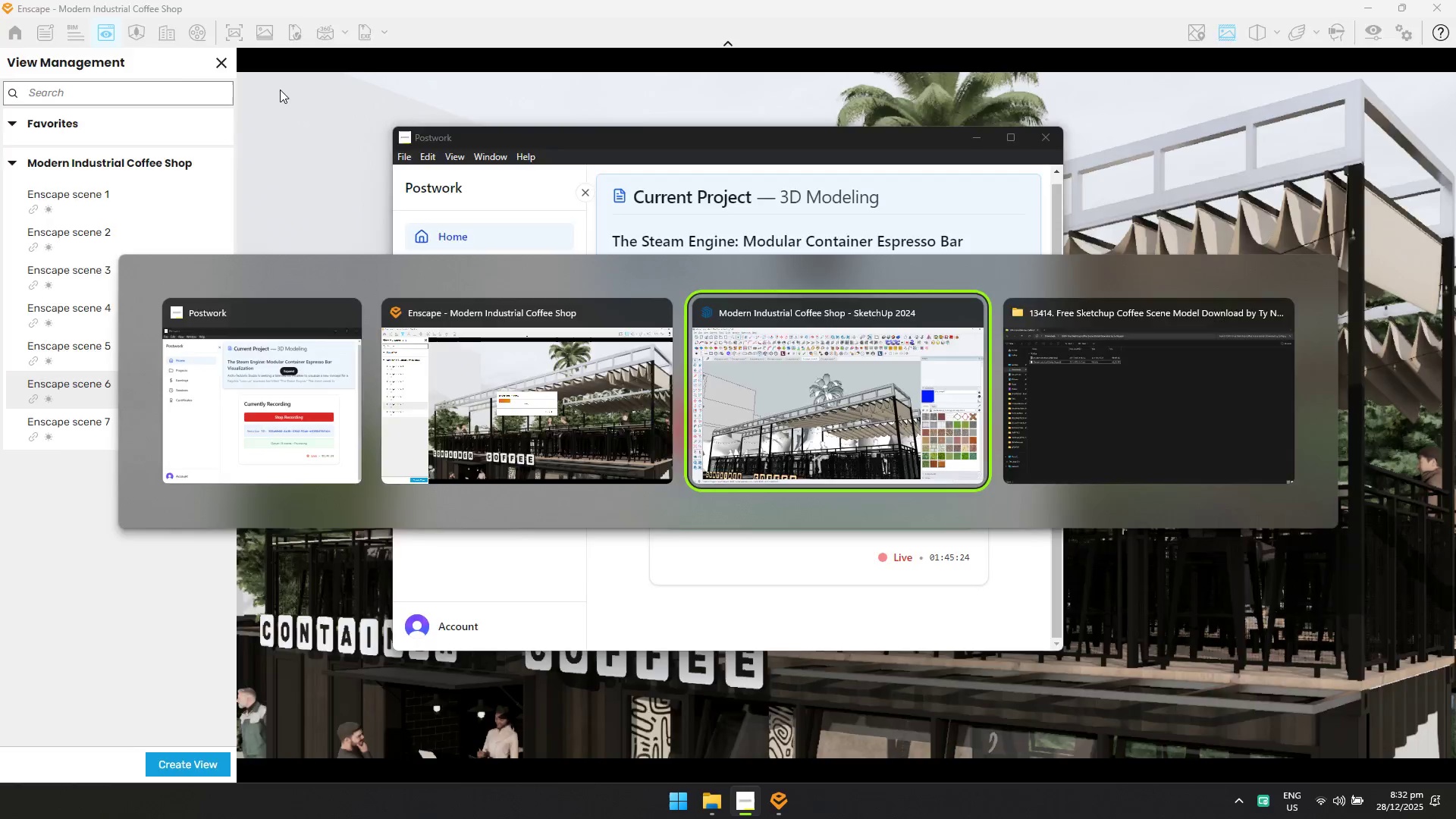 
key(Alt+Tab)
 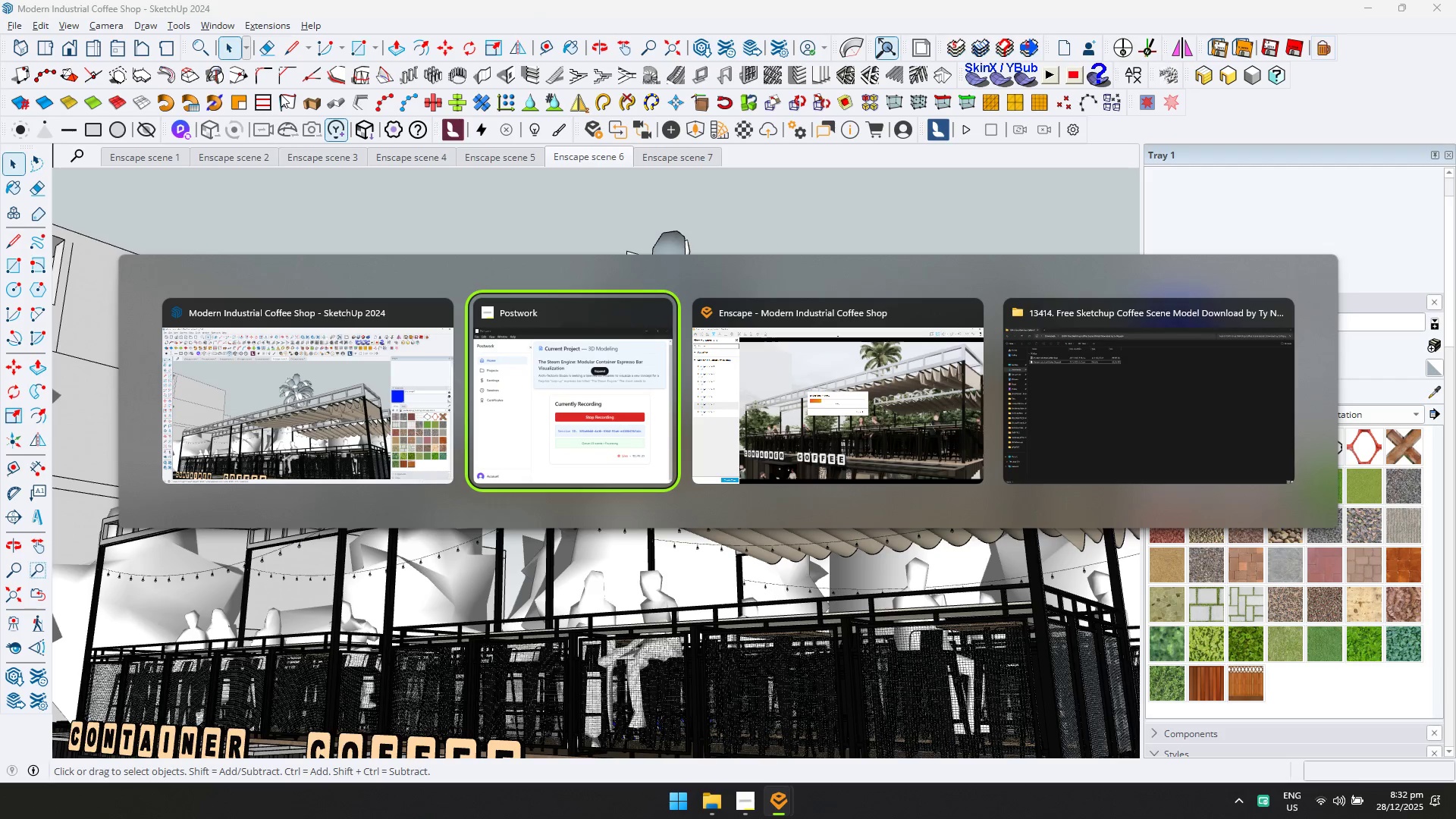 
key(Alt+Tab)
 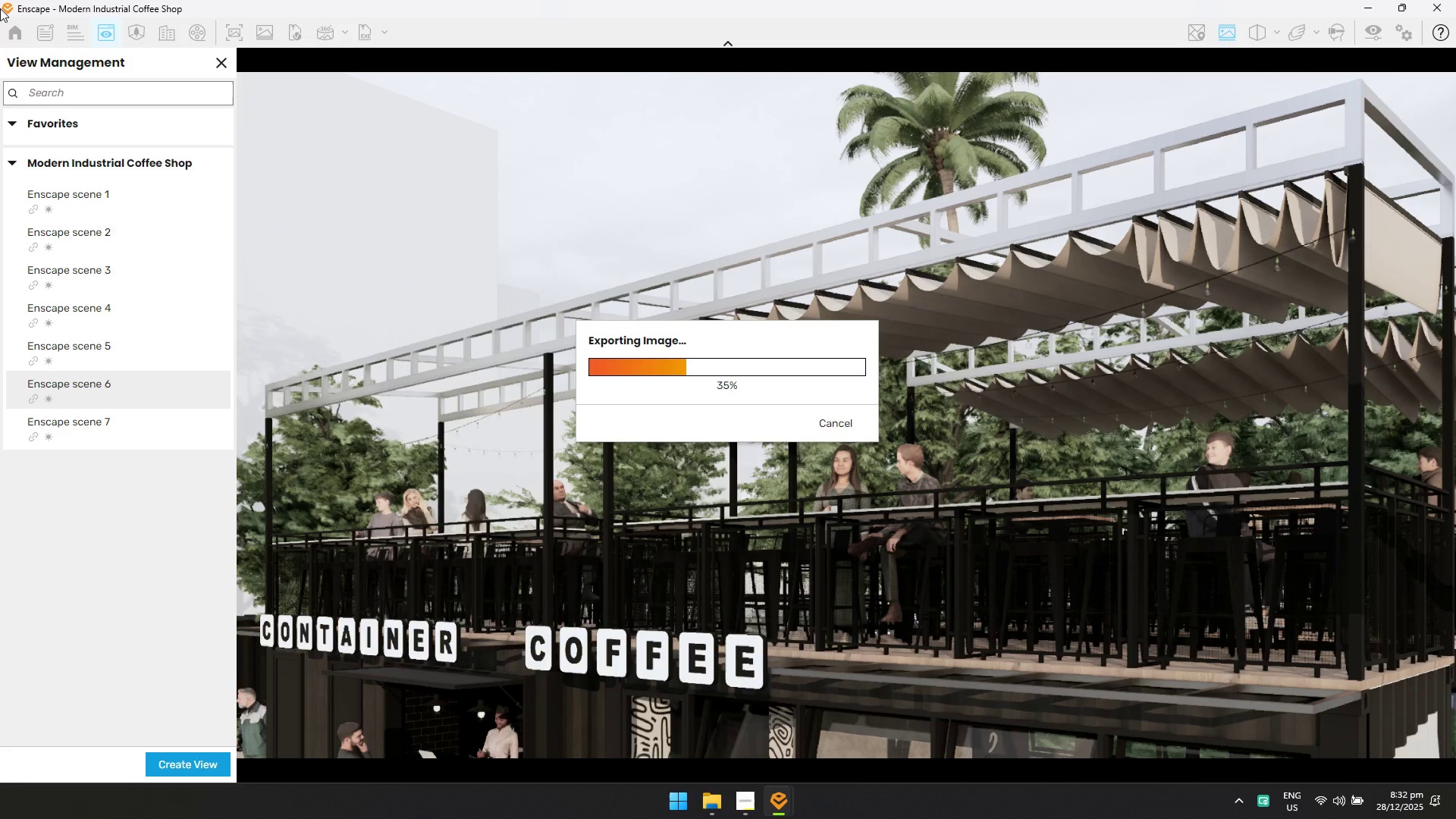 
wait(9.34)
 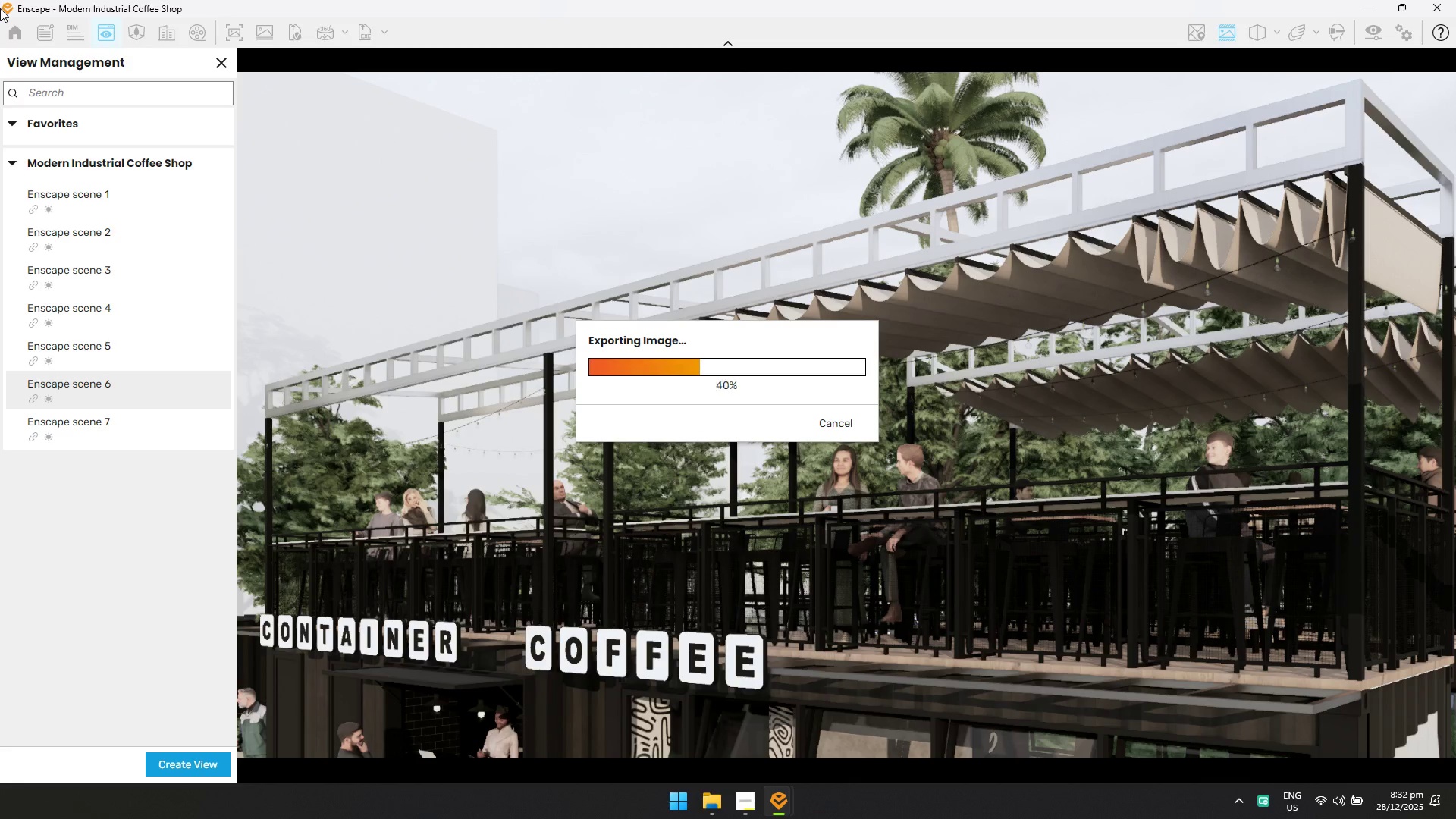 
key(Alt+Tab)
 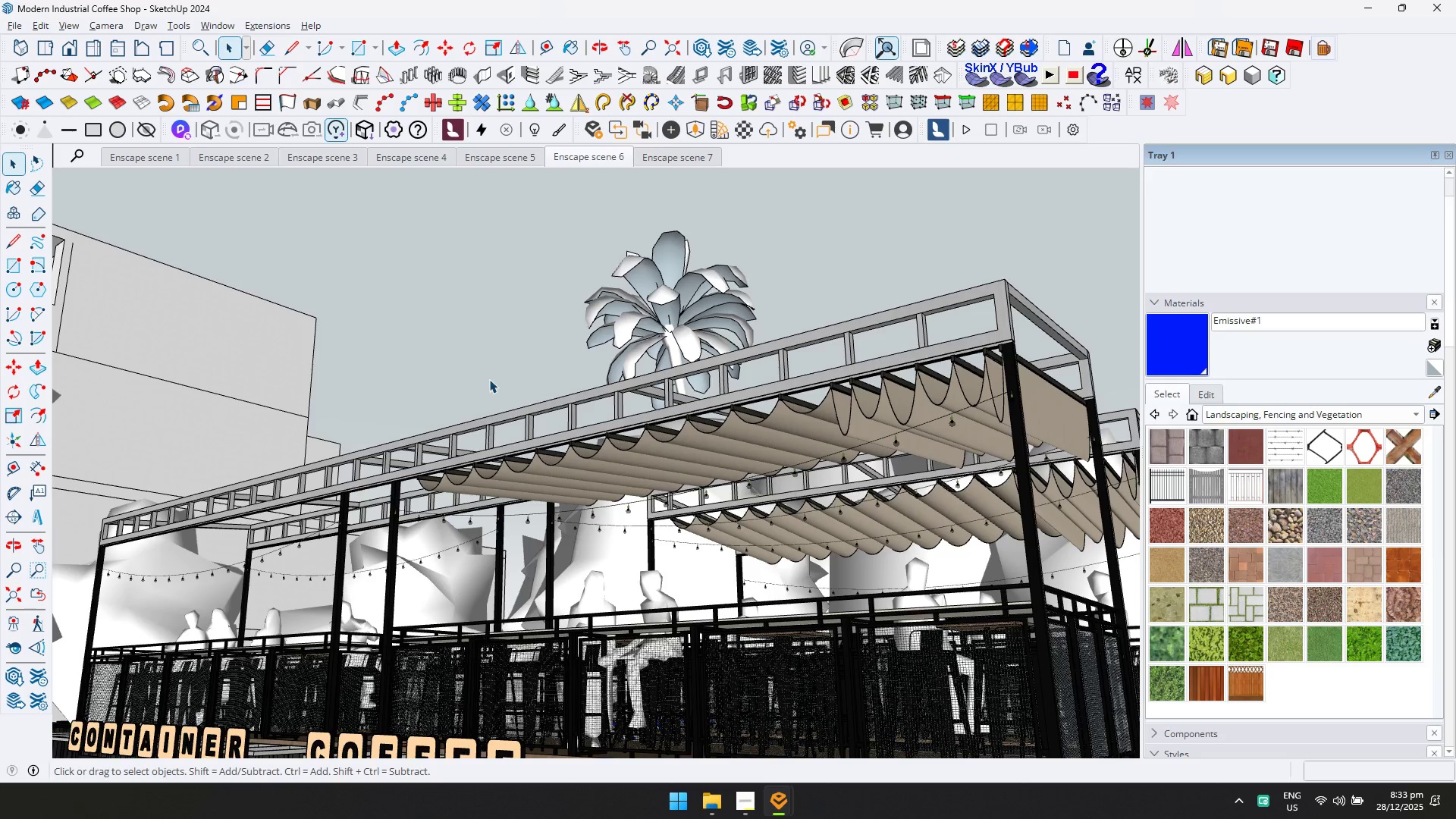 
key(Alt+AltLeft)
 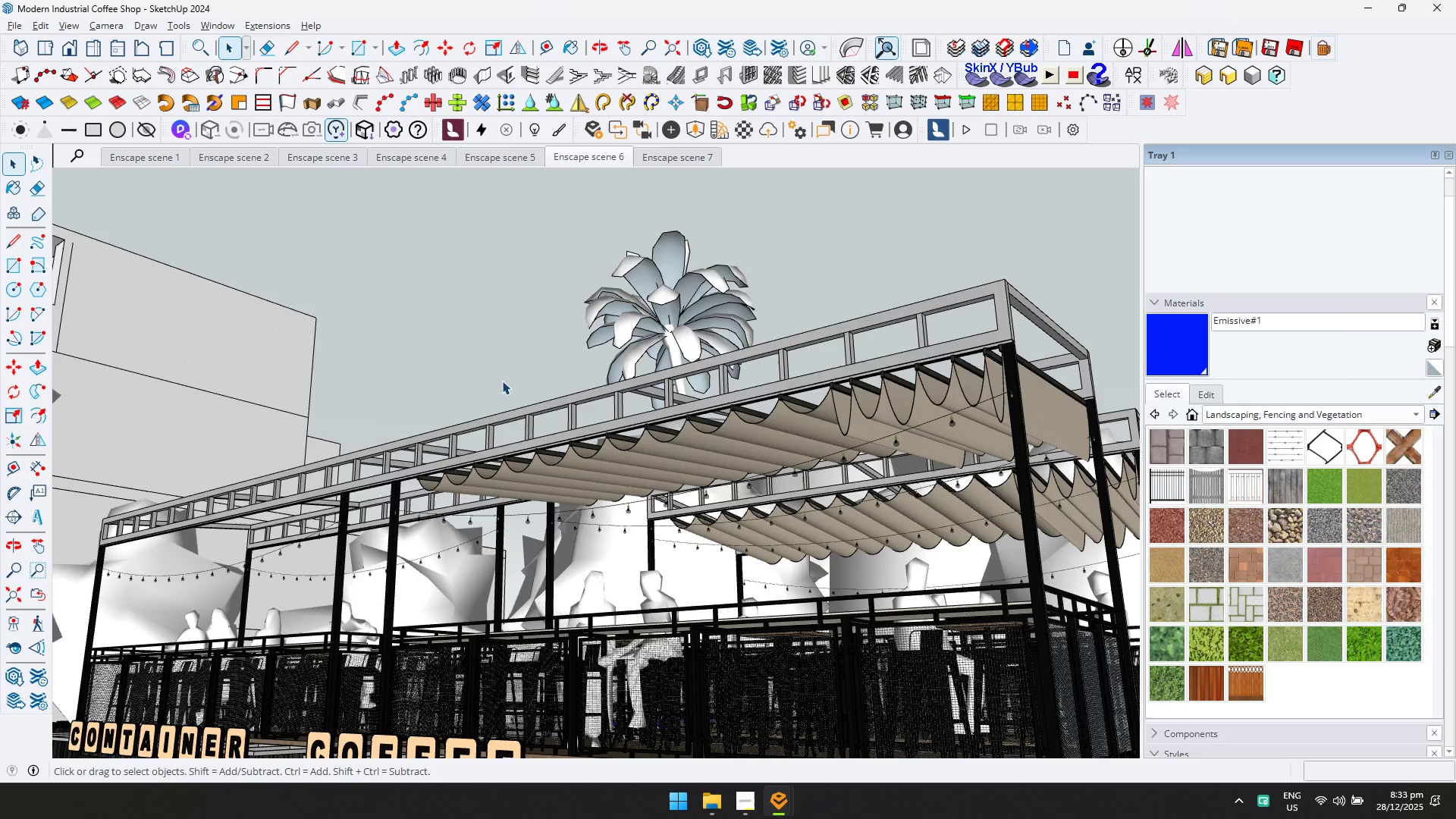 
key(Alt+Tab)
 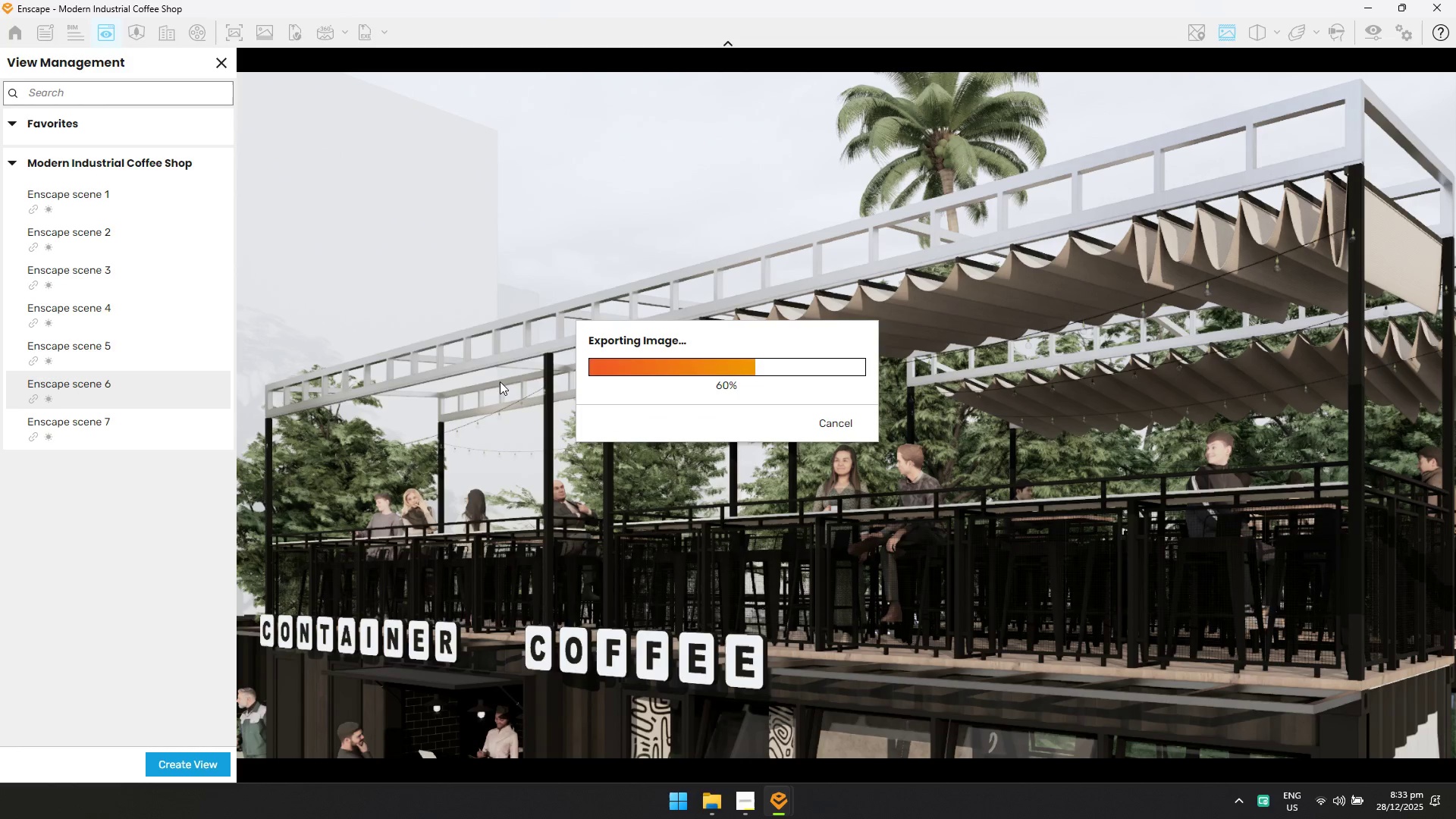 
key(Alt+Tab)
 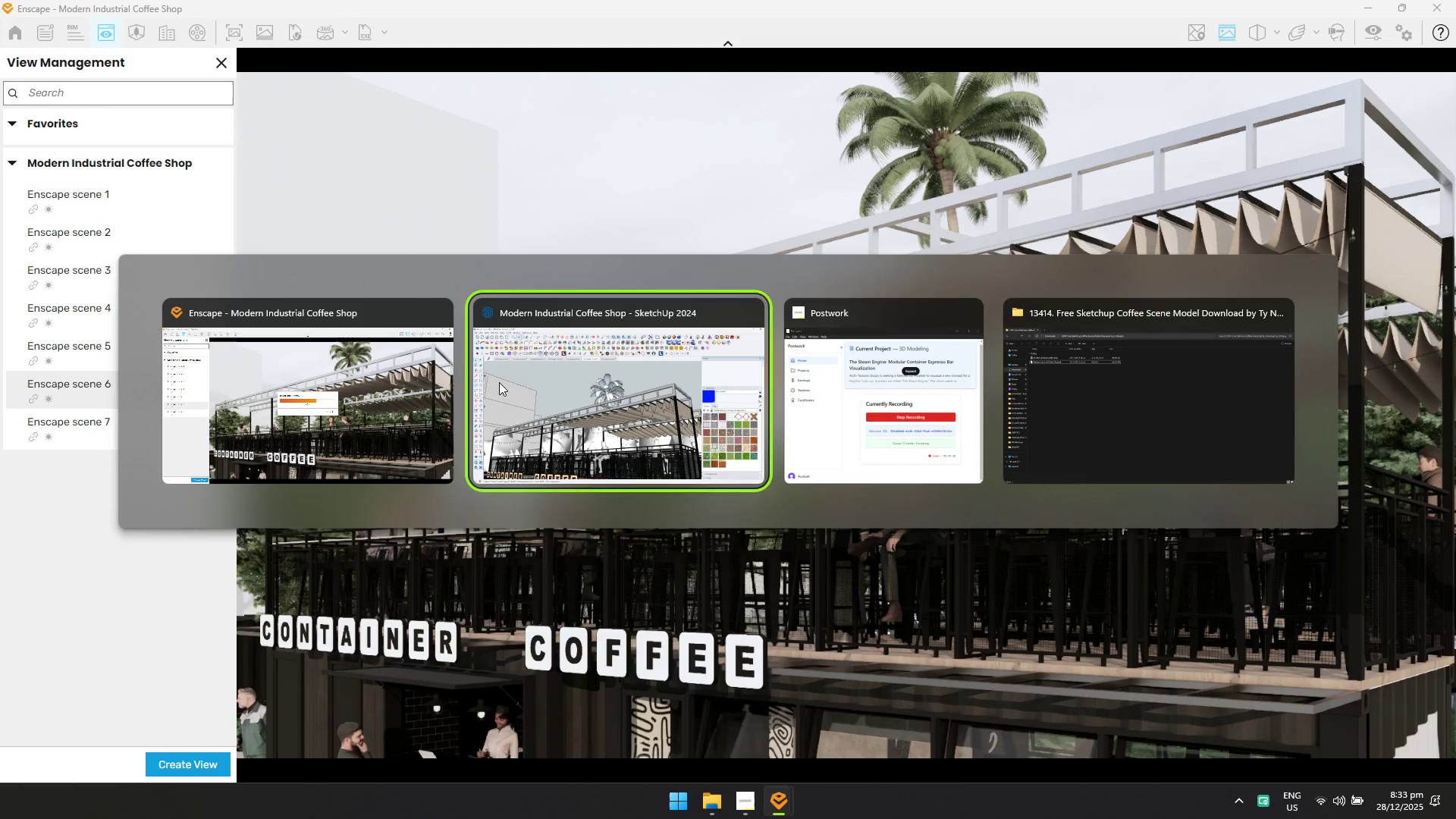 
key(Alt+Tab)